 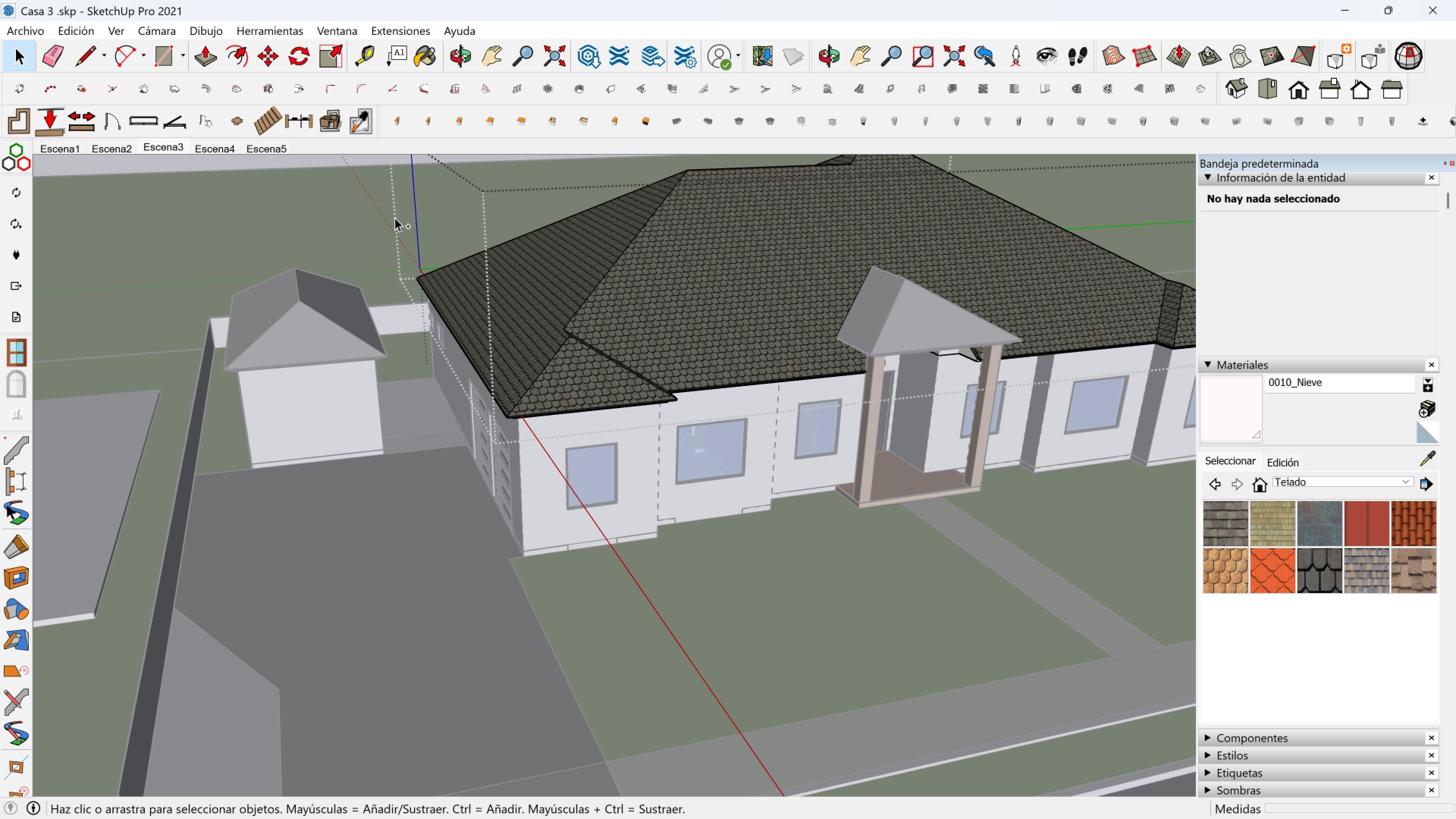 
key(Control+Z)
 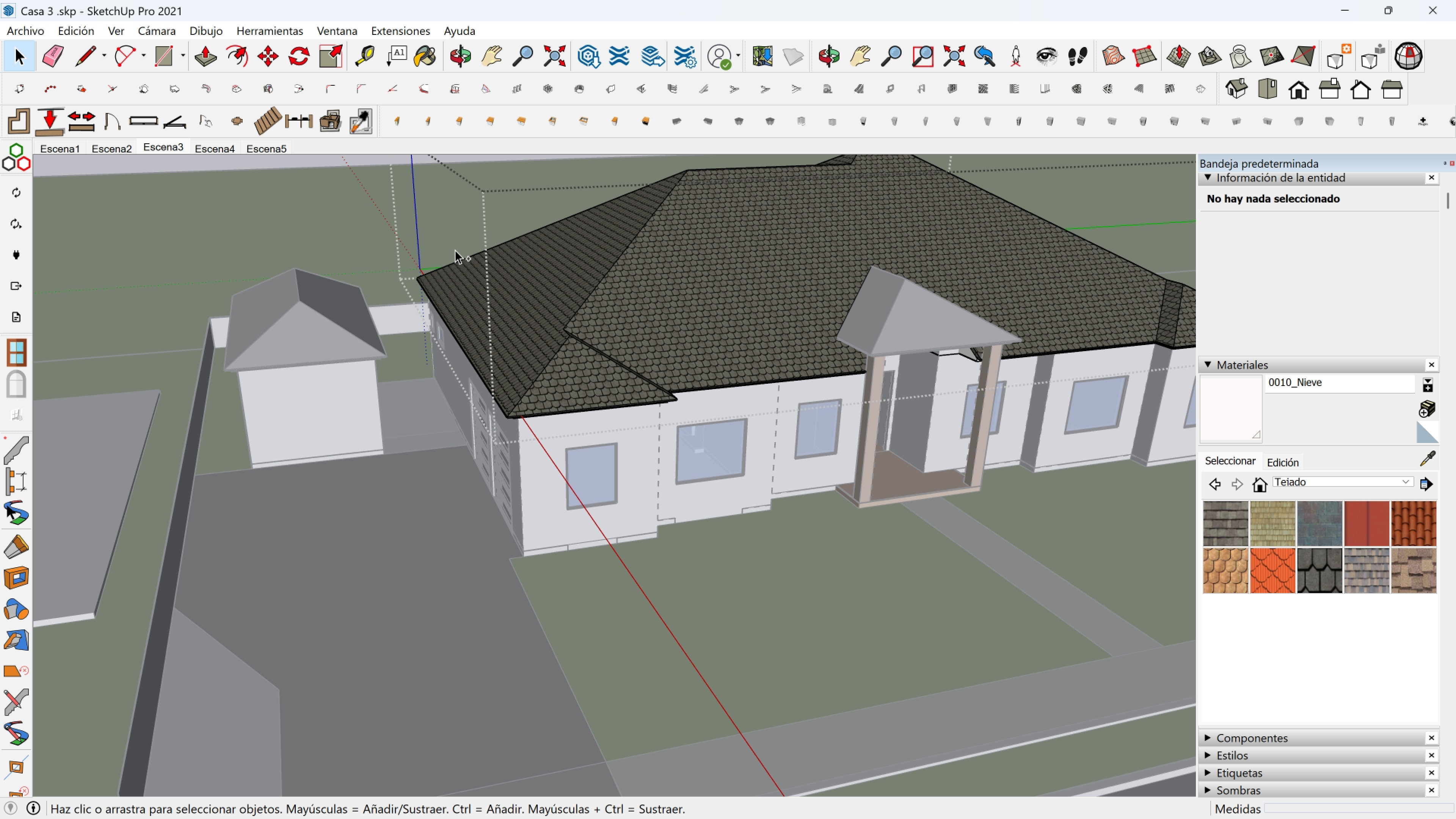 
key(Control+Z)
 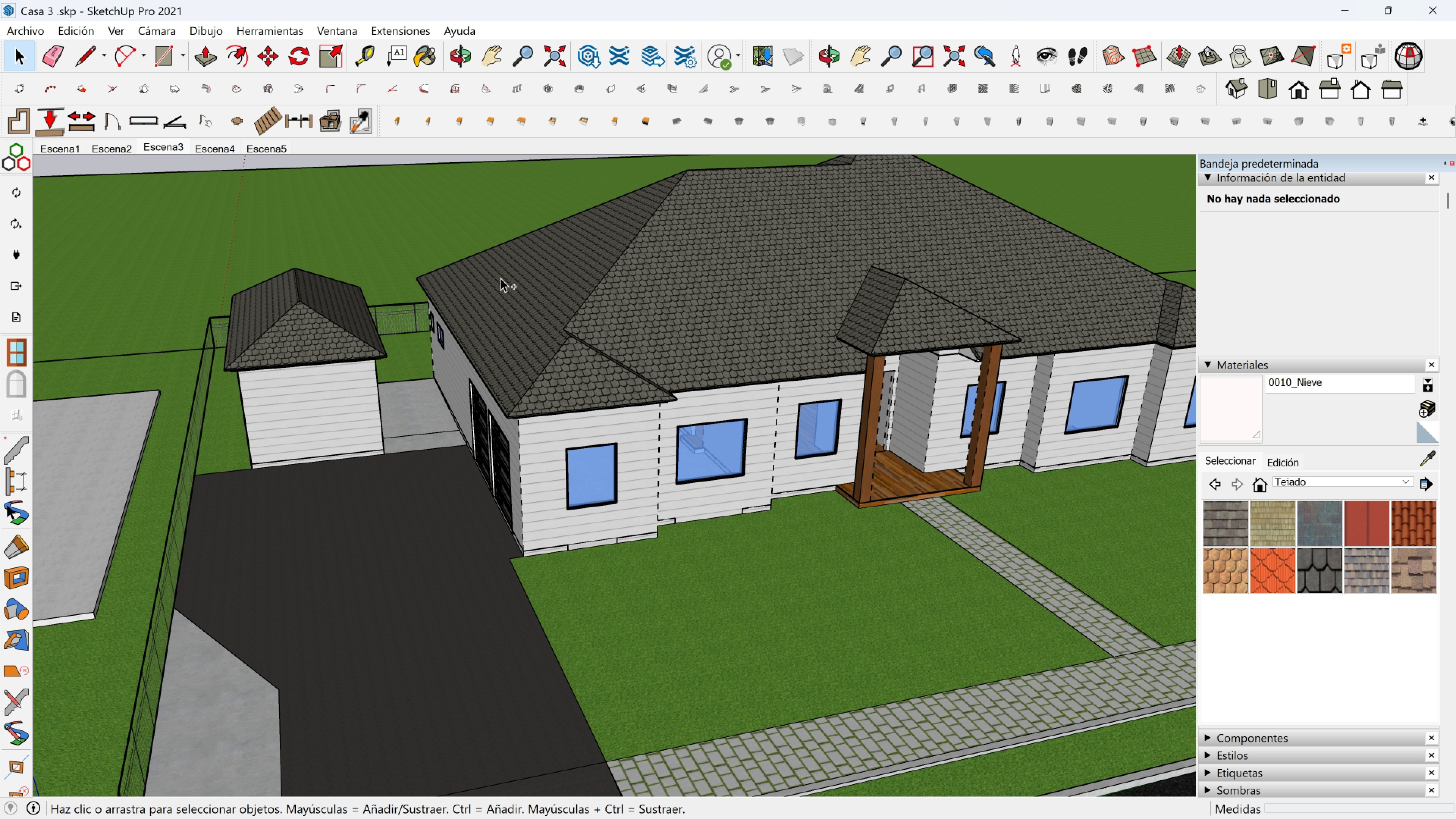 
key(Control+Z)
 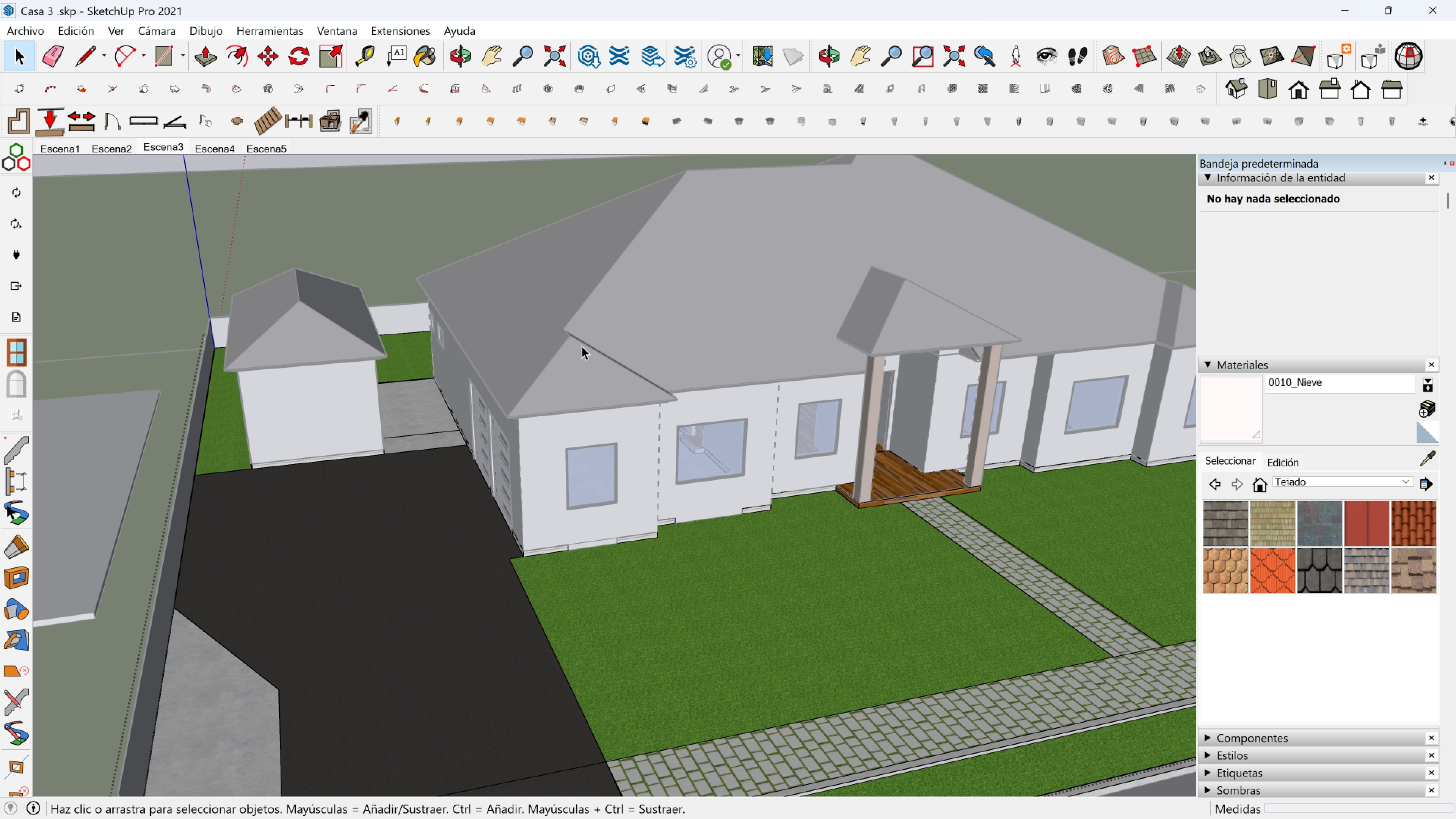 
key(Escape)
 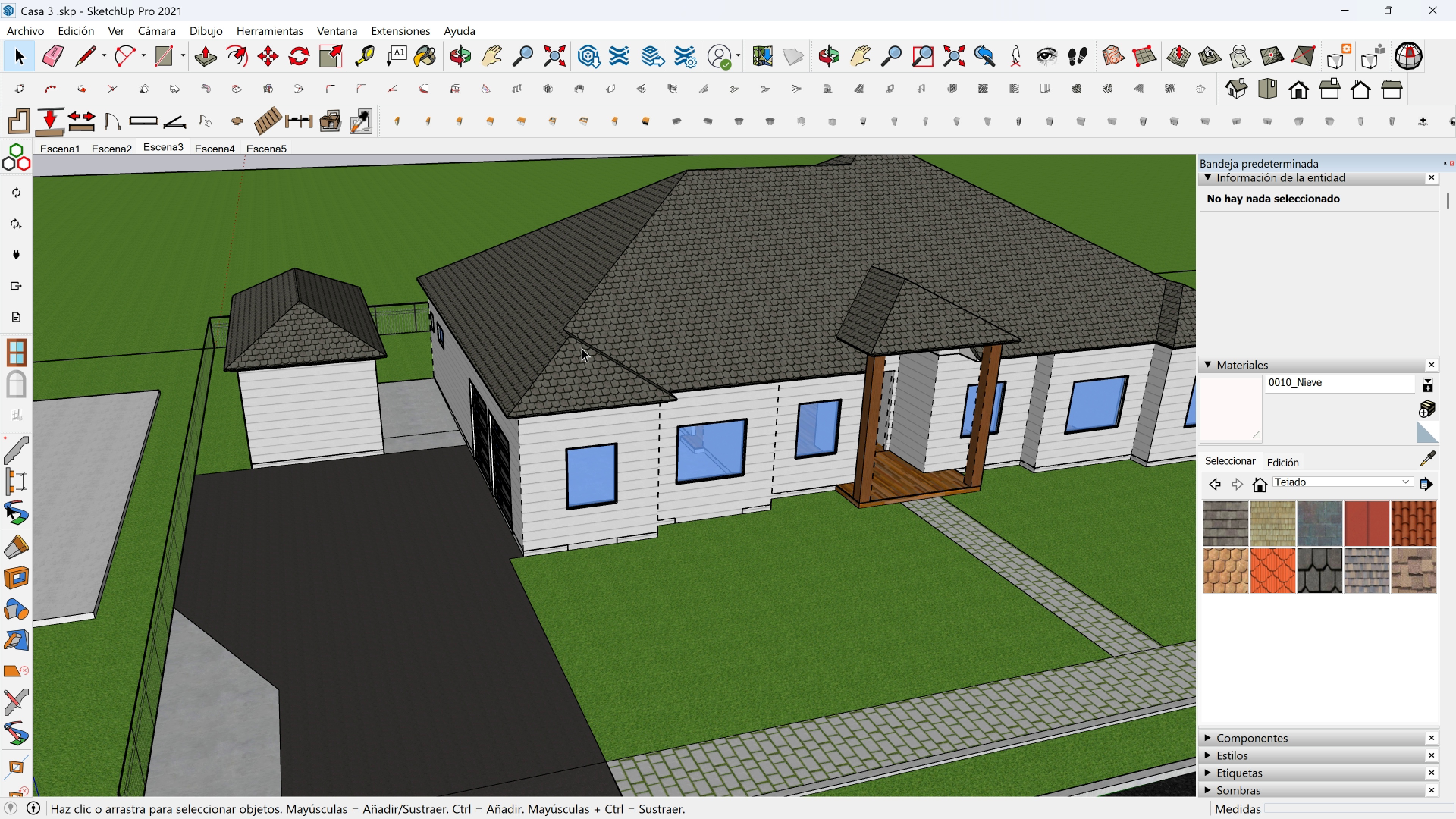 
key(Escape)
 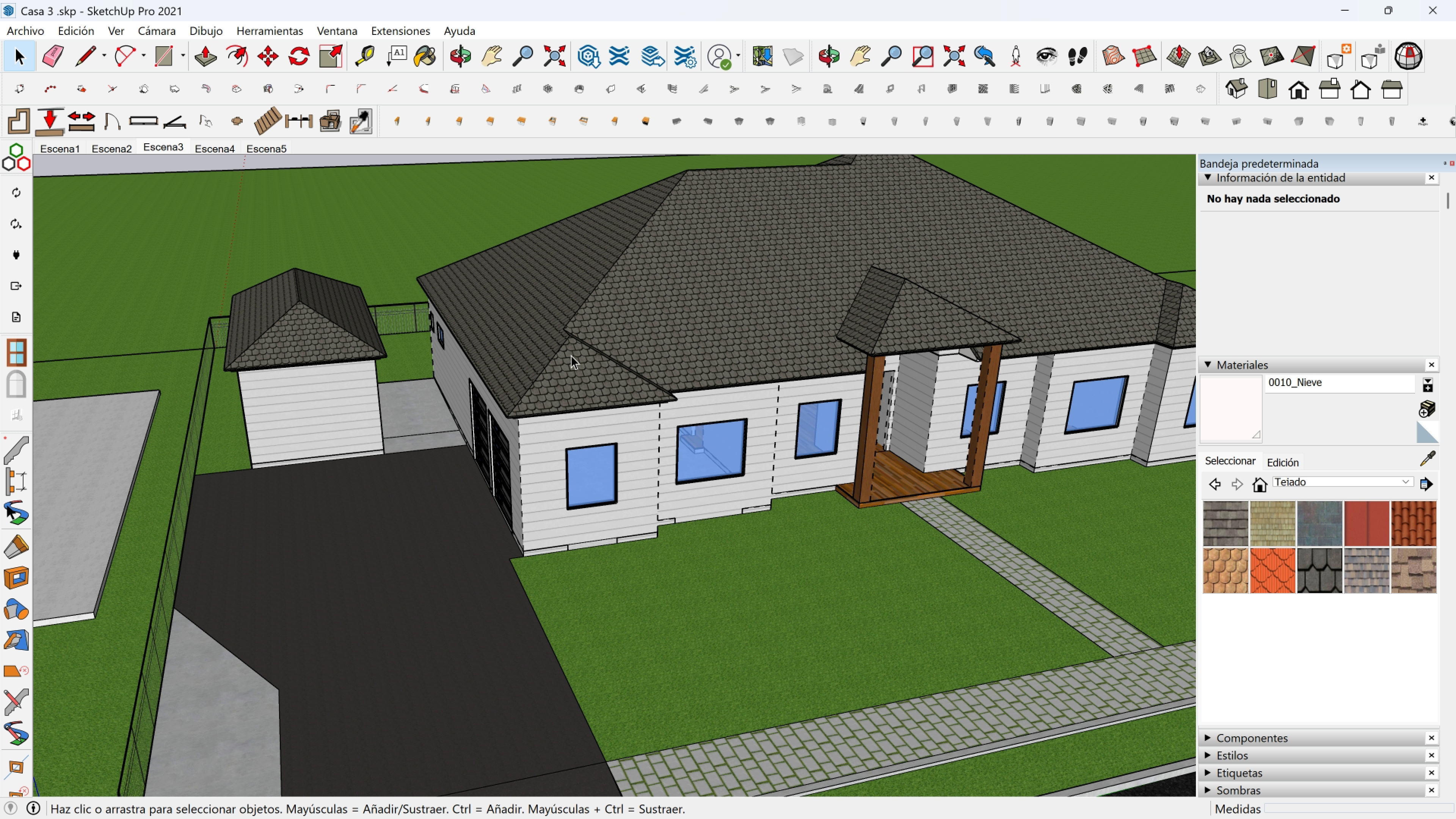 
key(Escape)
 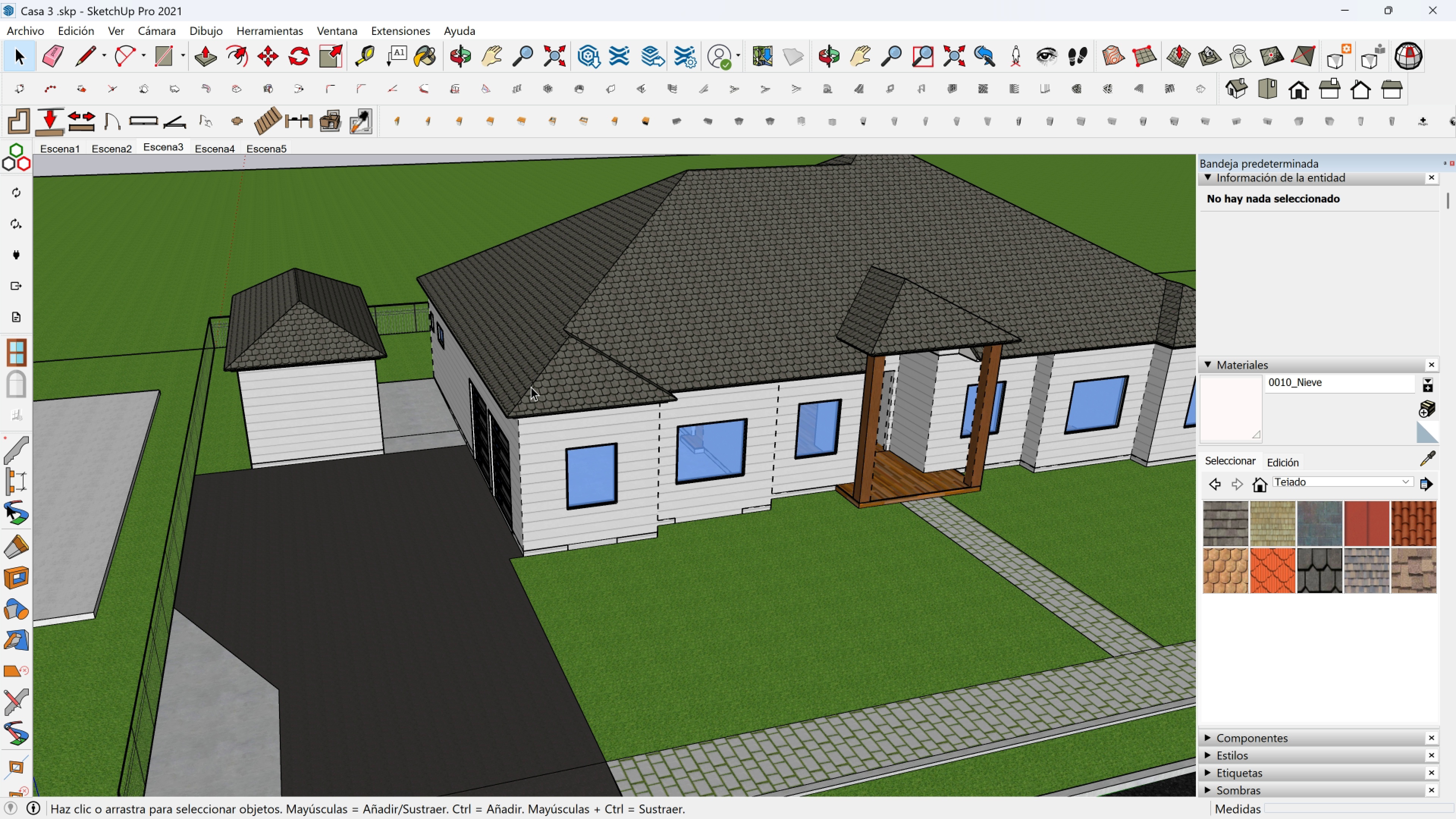 
key(Escape)
 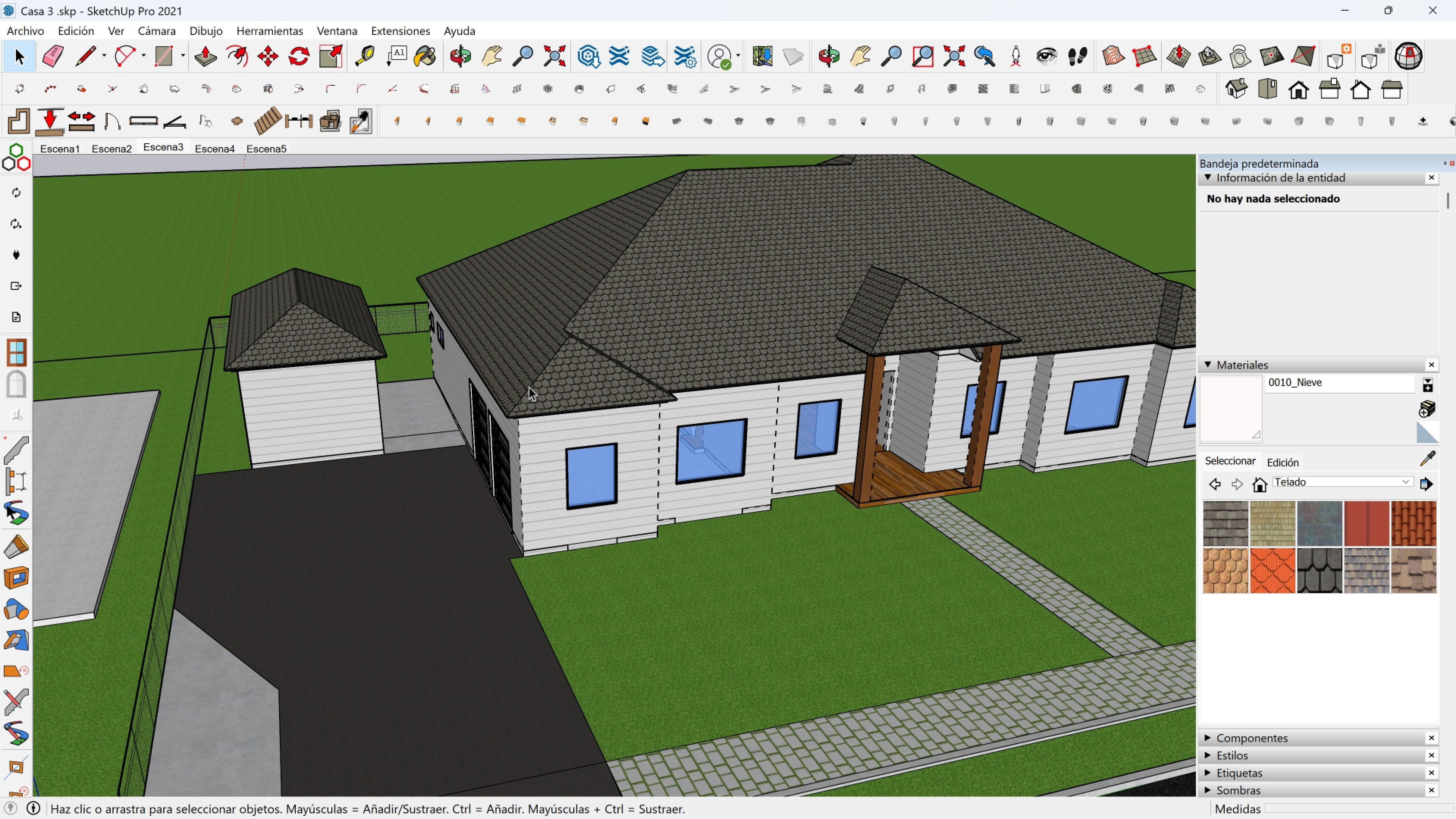 
key(Escape)
 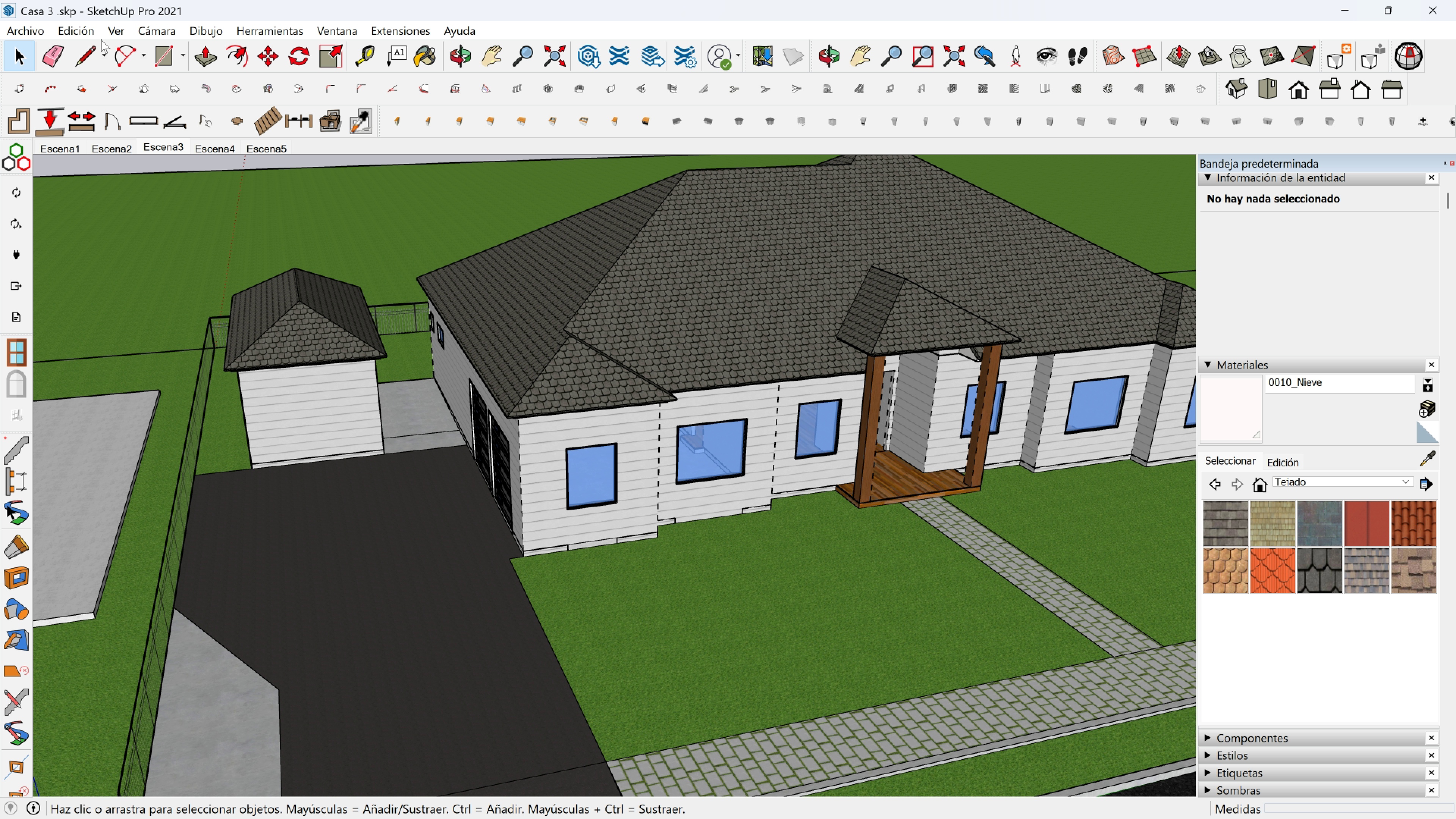 
left_click([104, 38])
 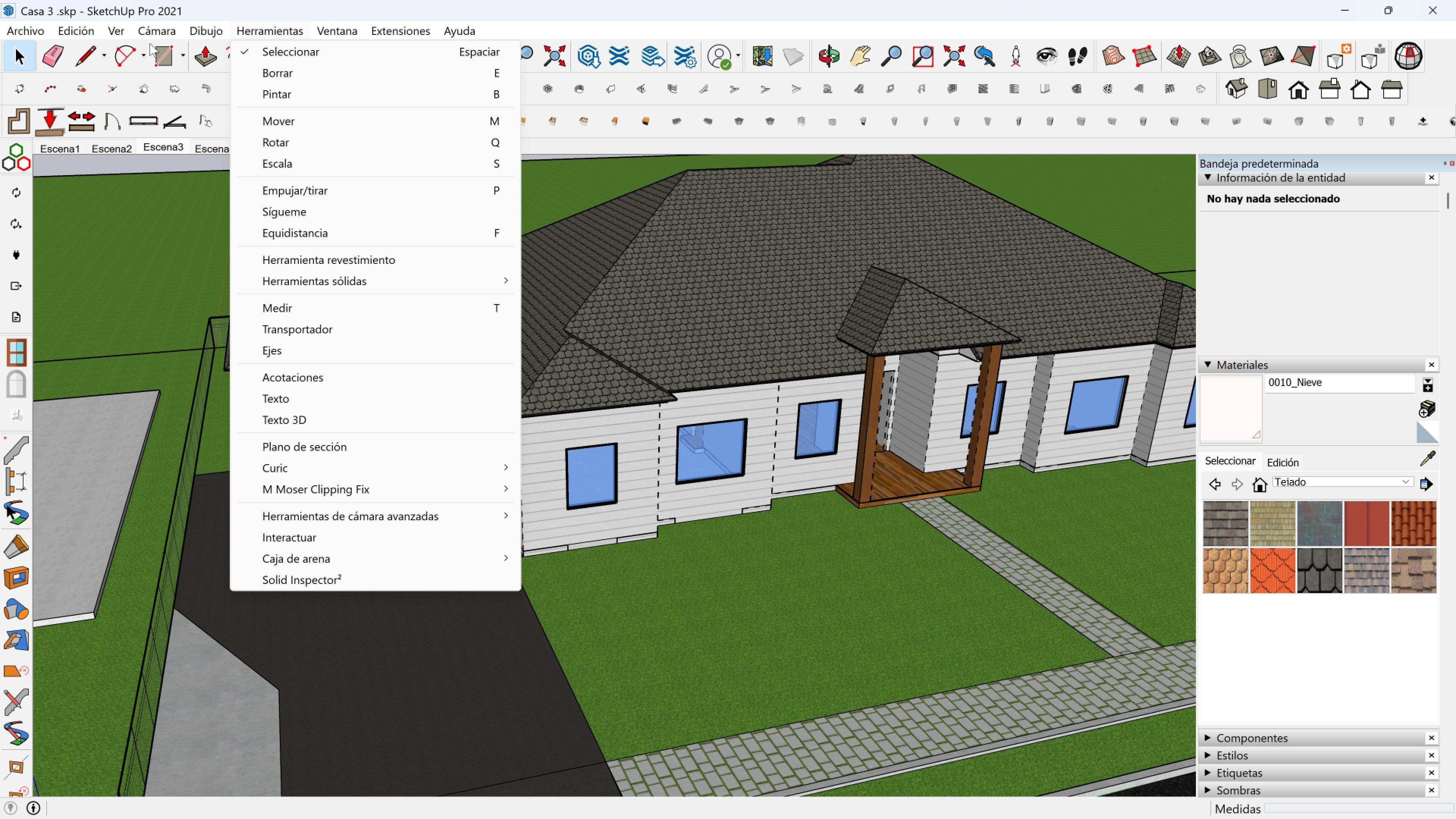 
wait(8.88)
 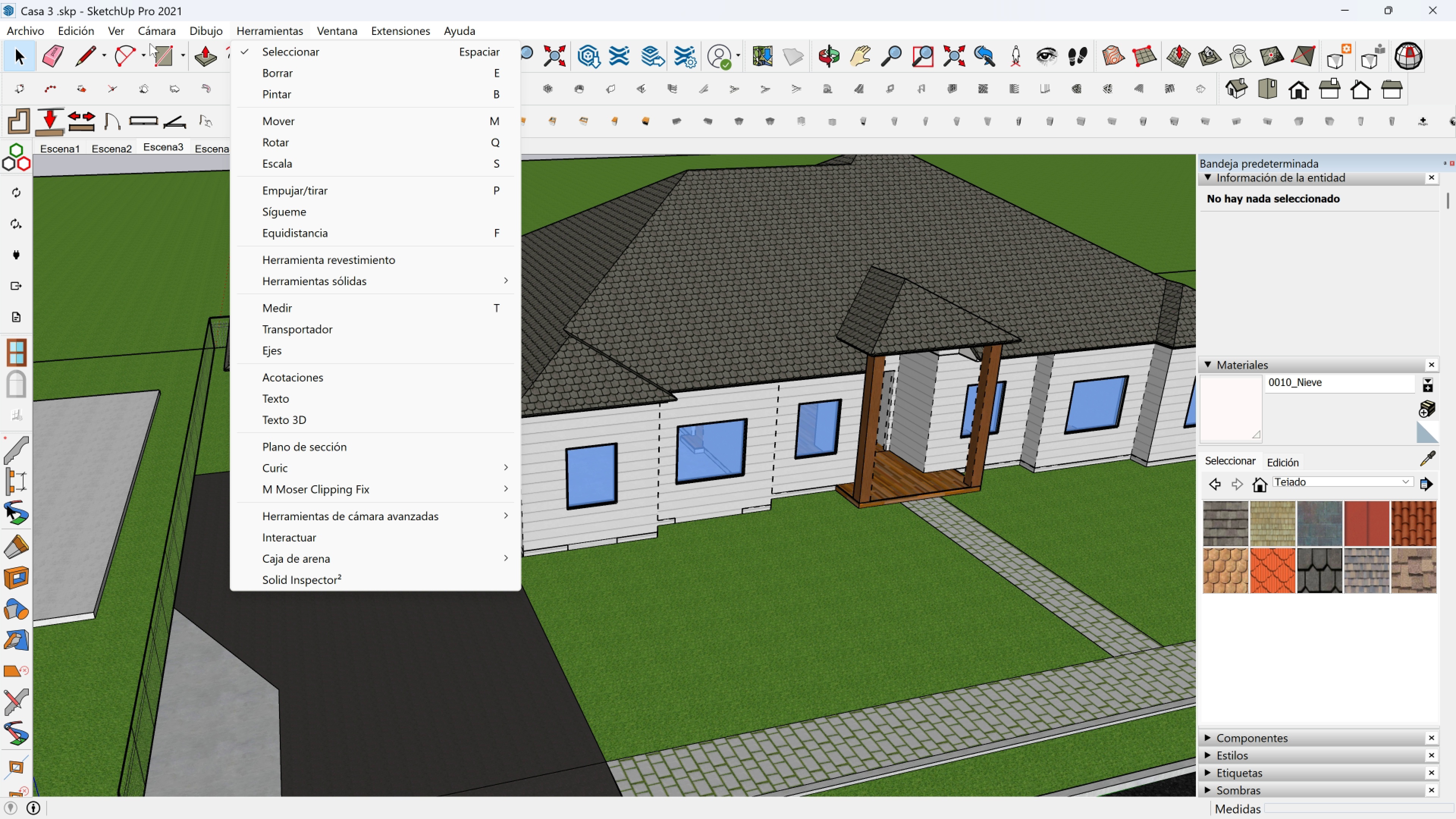 
left_click([314, 441])
 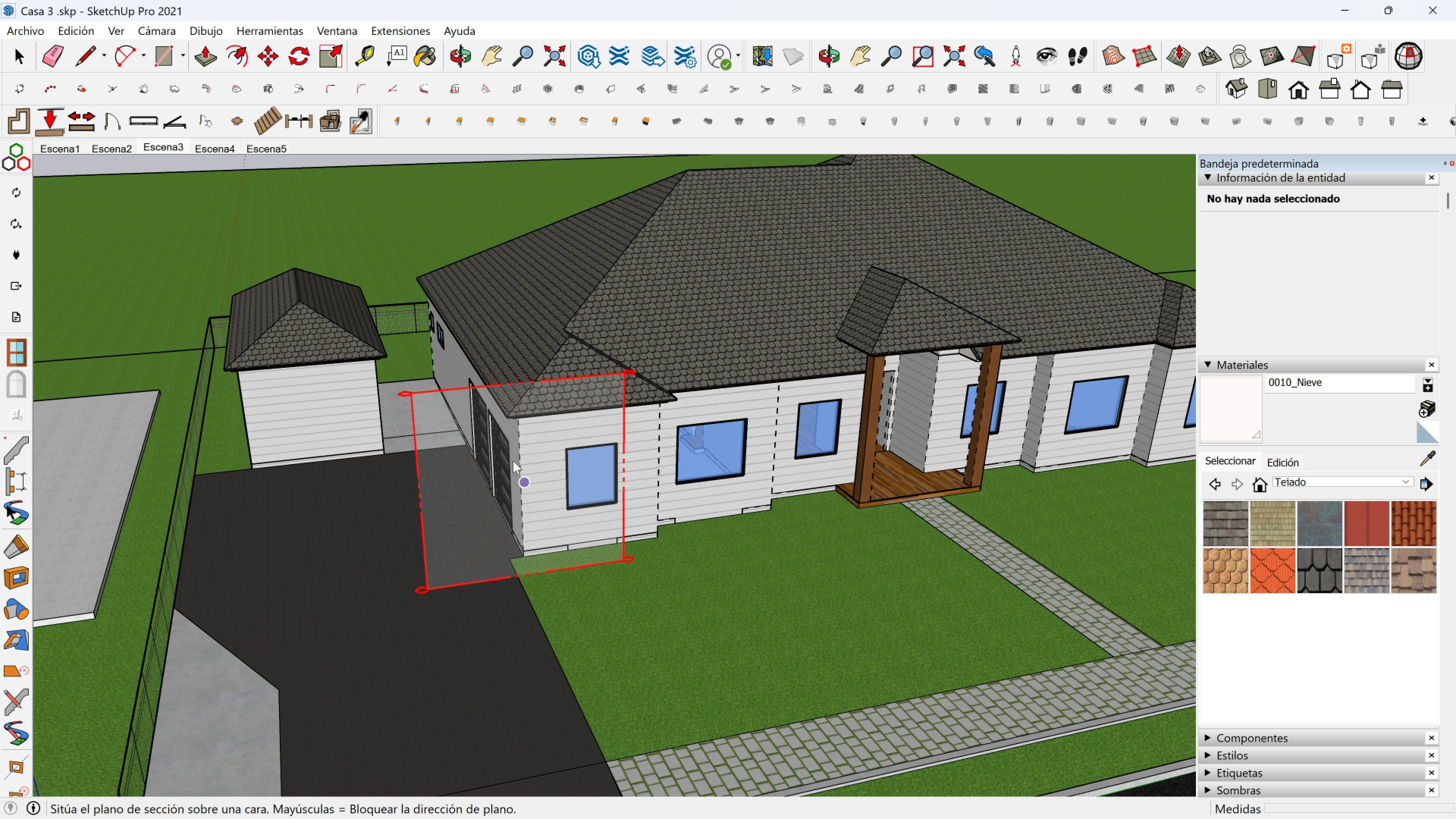 
scroll: coordinate [524, 464], scroll_direction: up, amount: 5.0
 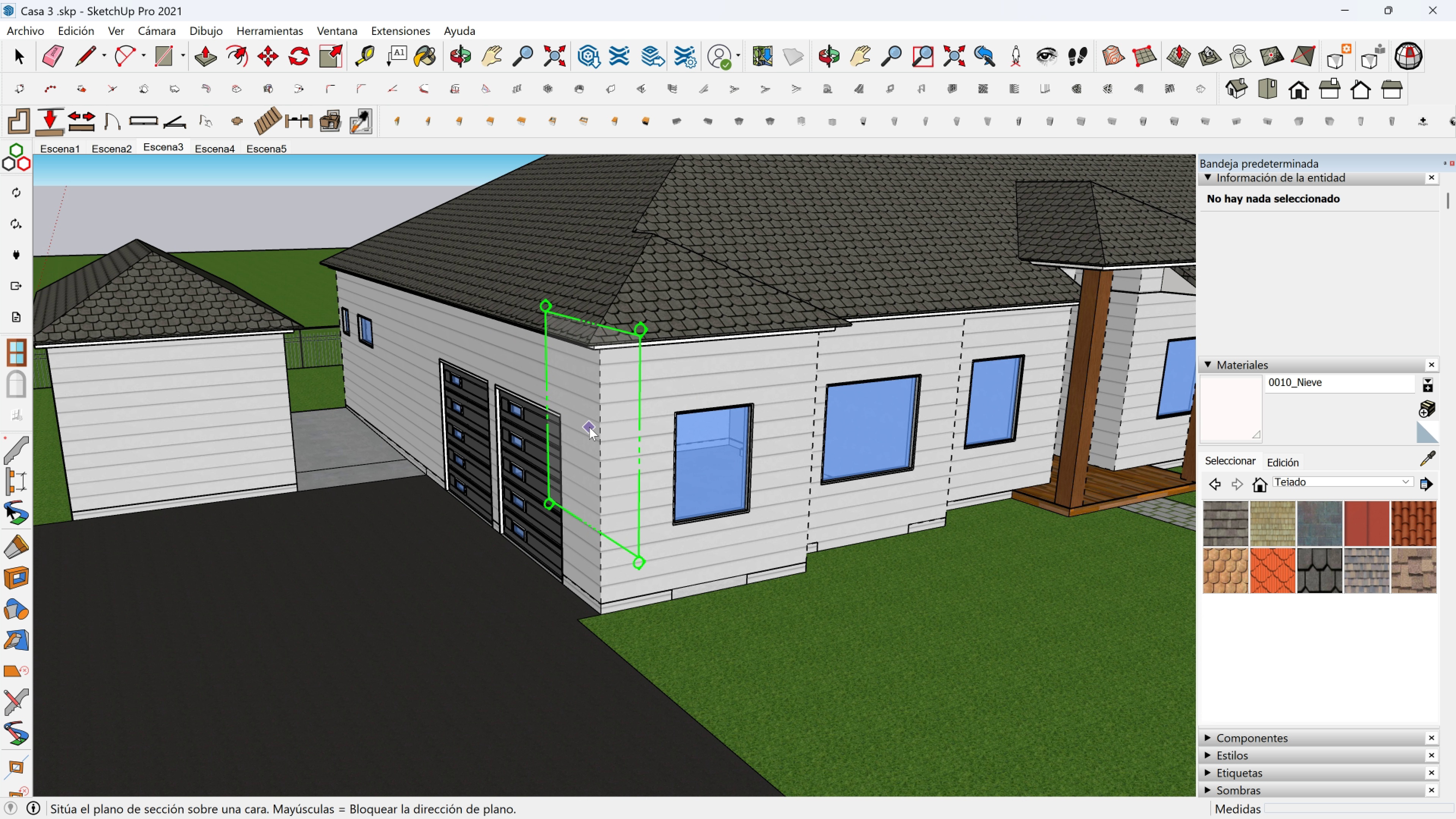 
left_click([588, 427])
 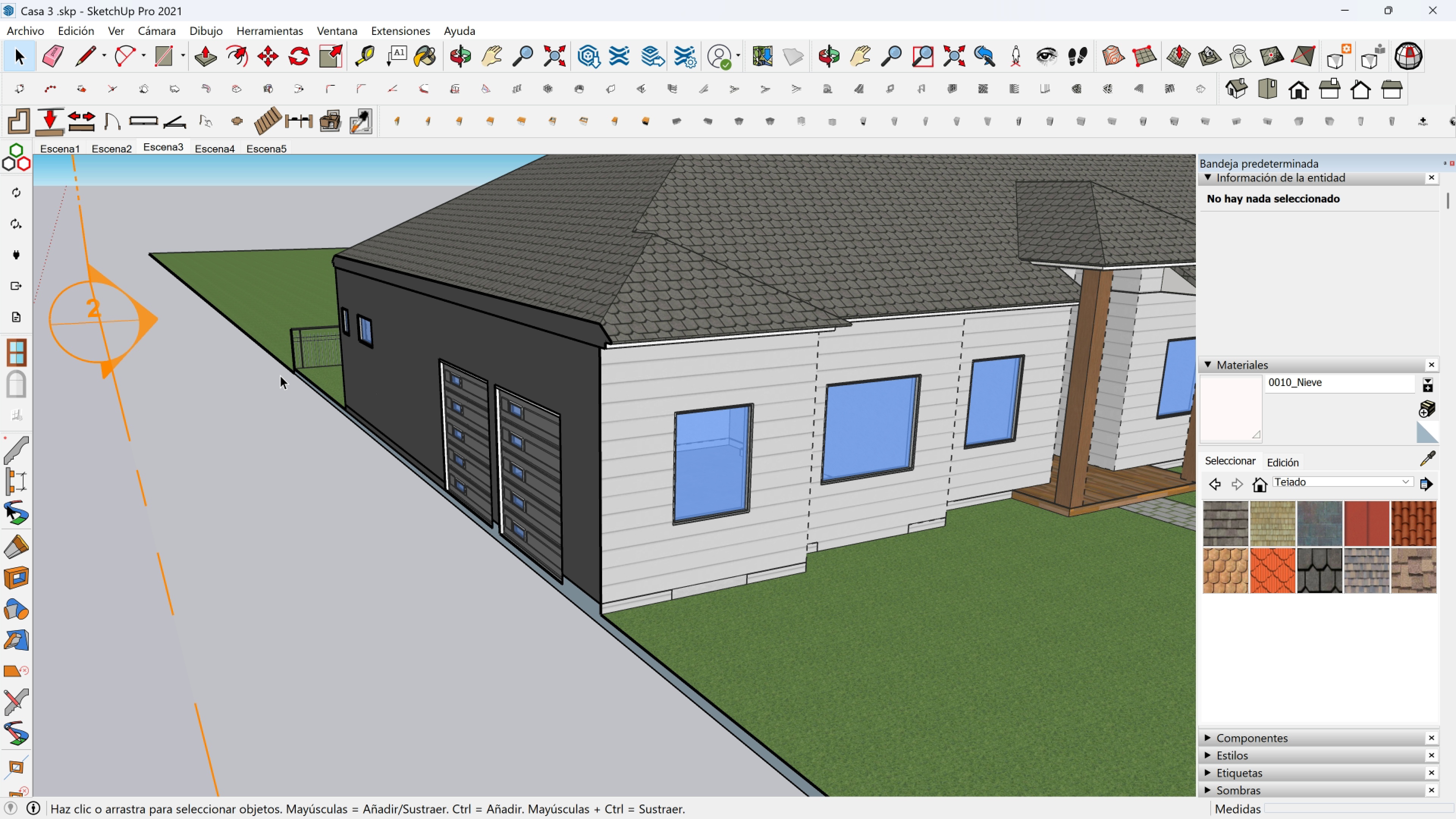 
left_click([190, 358])
 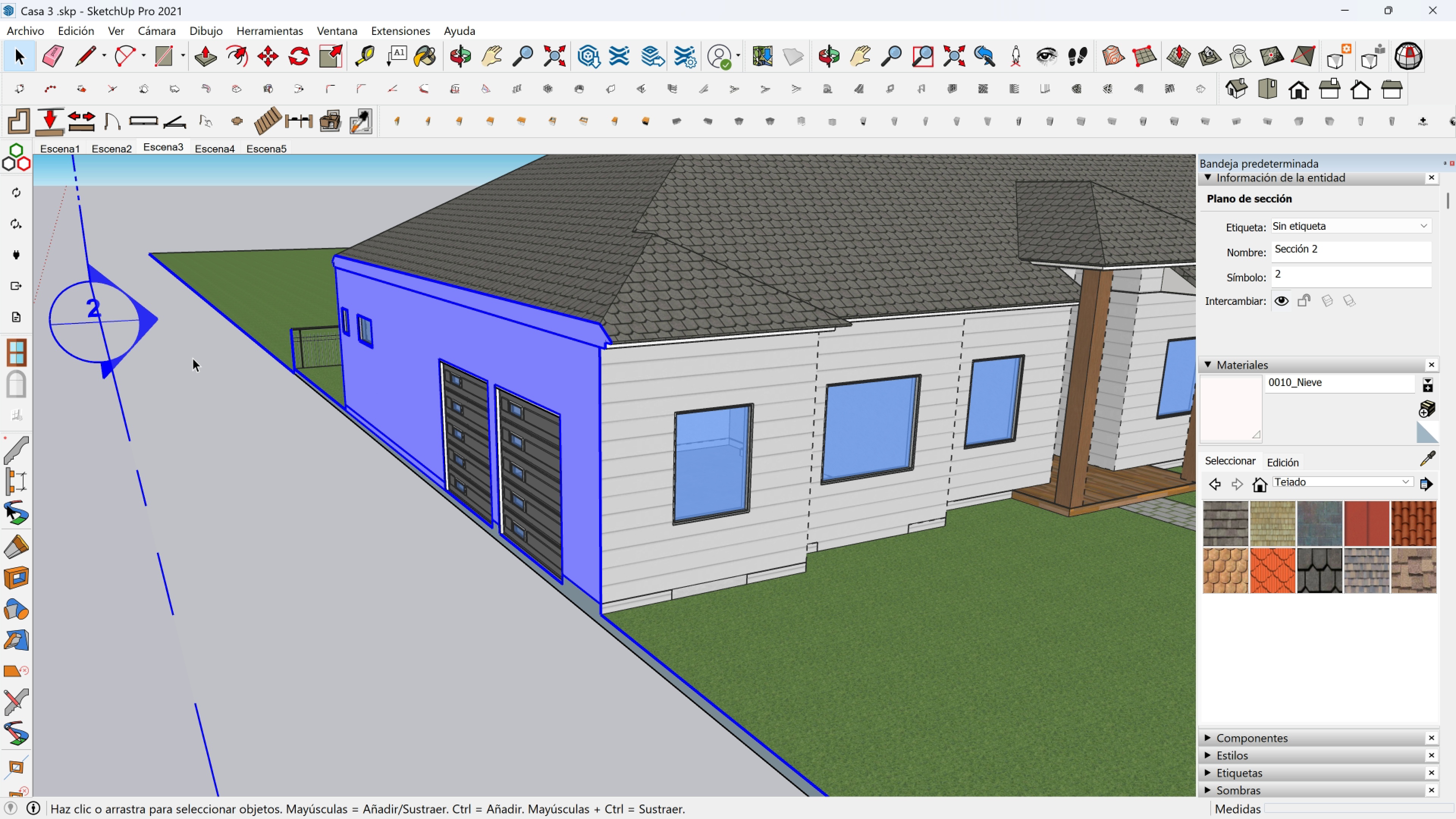 
key(M)
 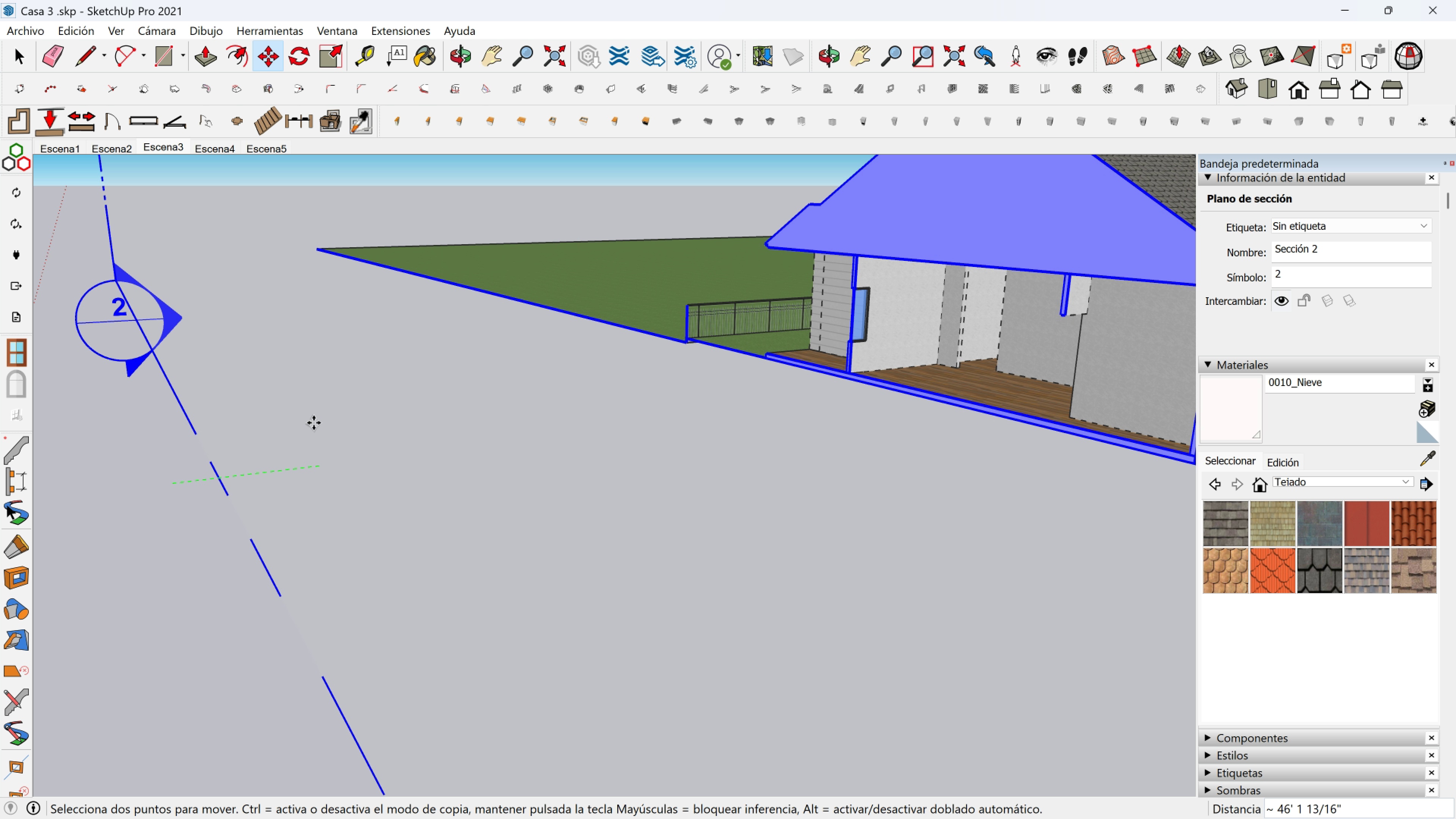 
left_click([315, 423])
 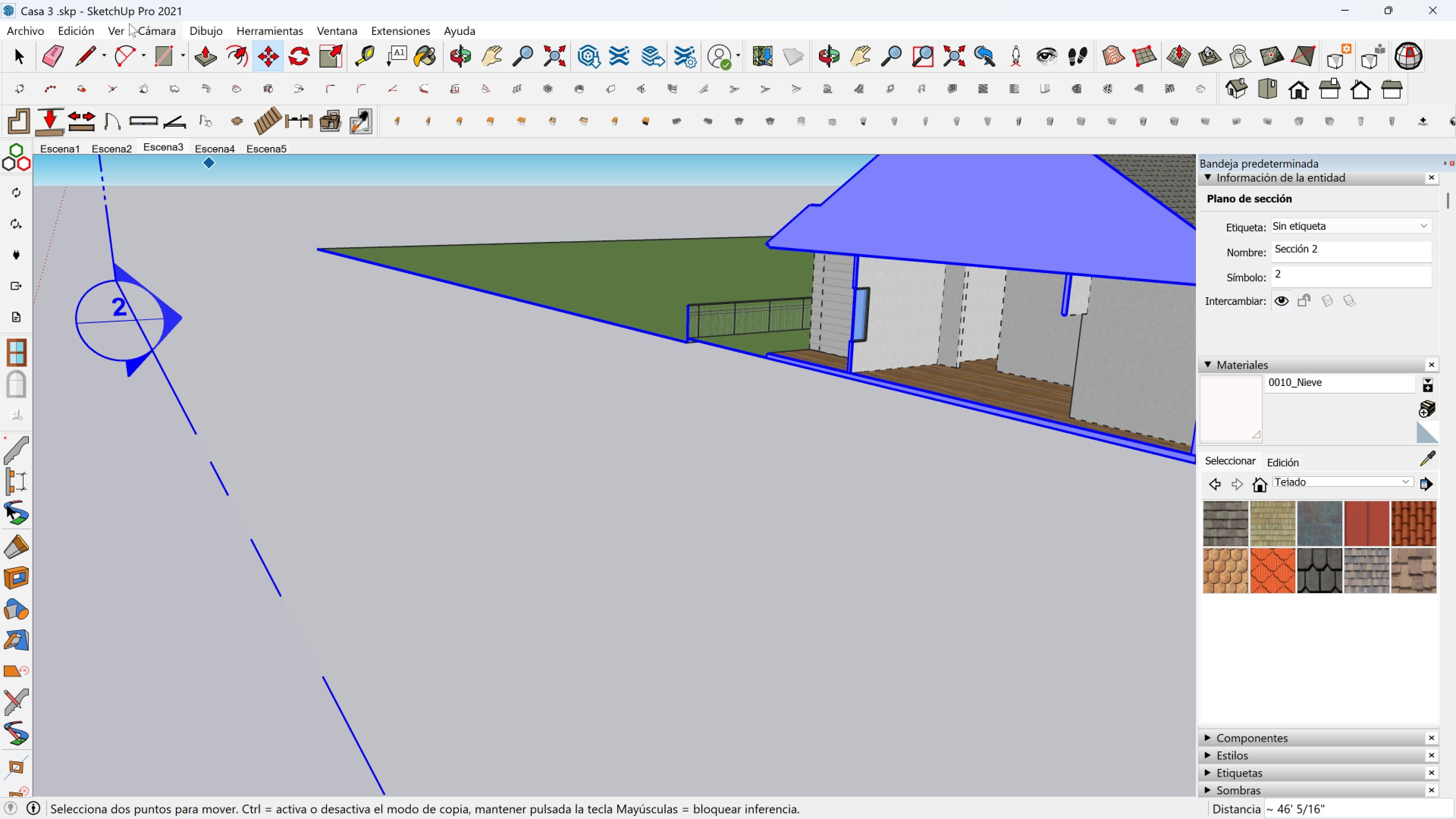 
left_click([111, 26])
 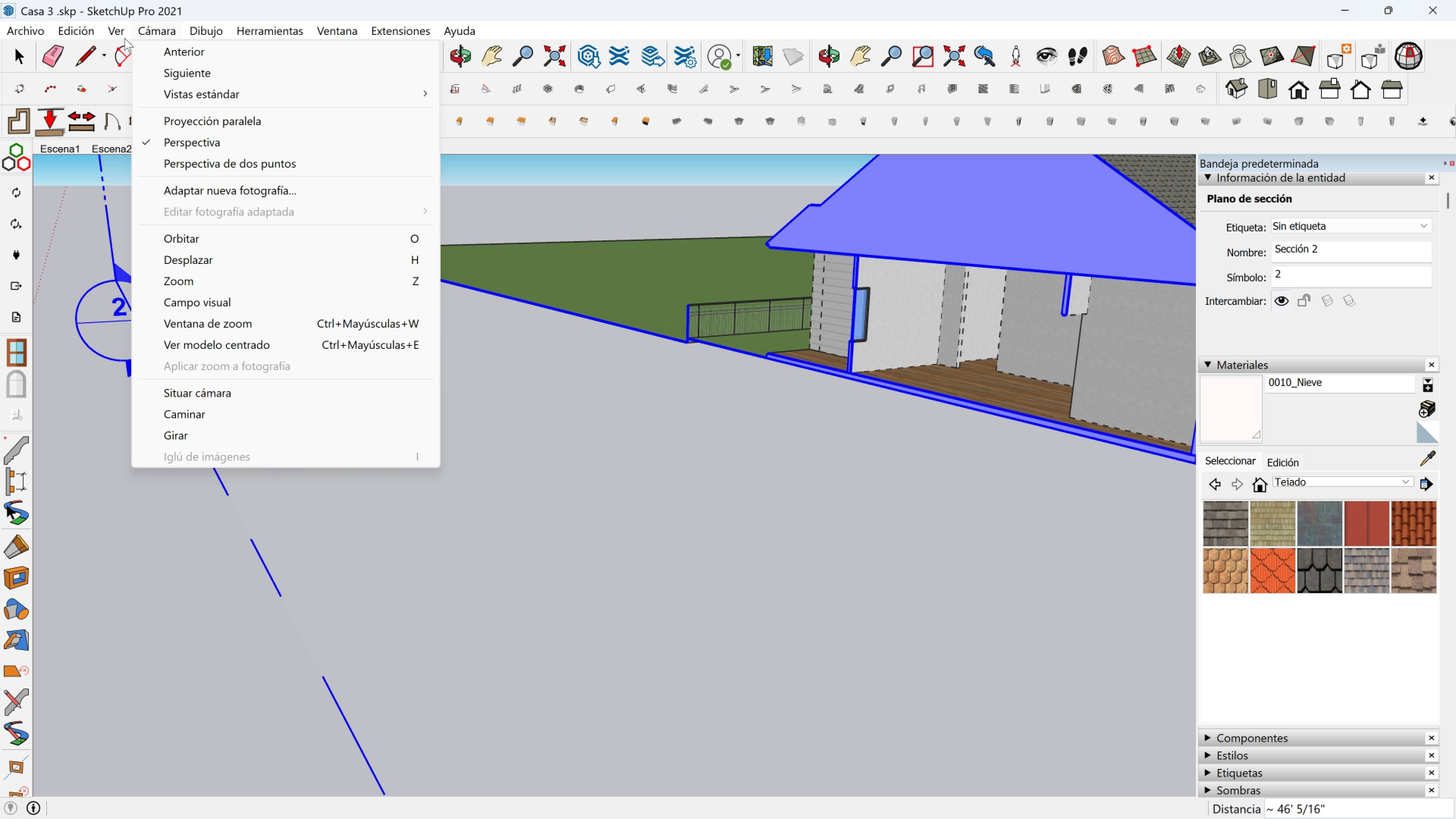 
left_click([153, 141])
 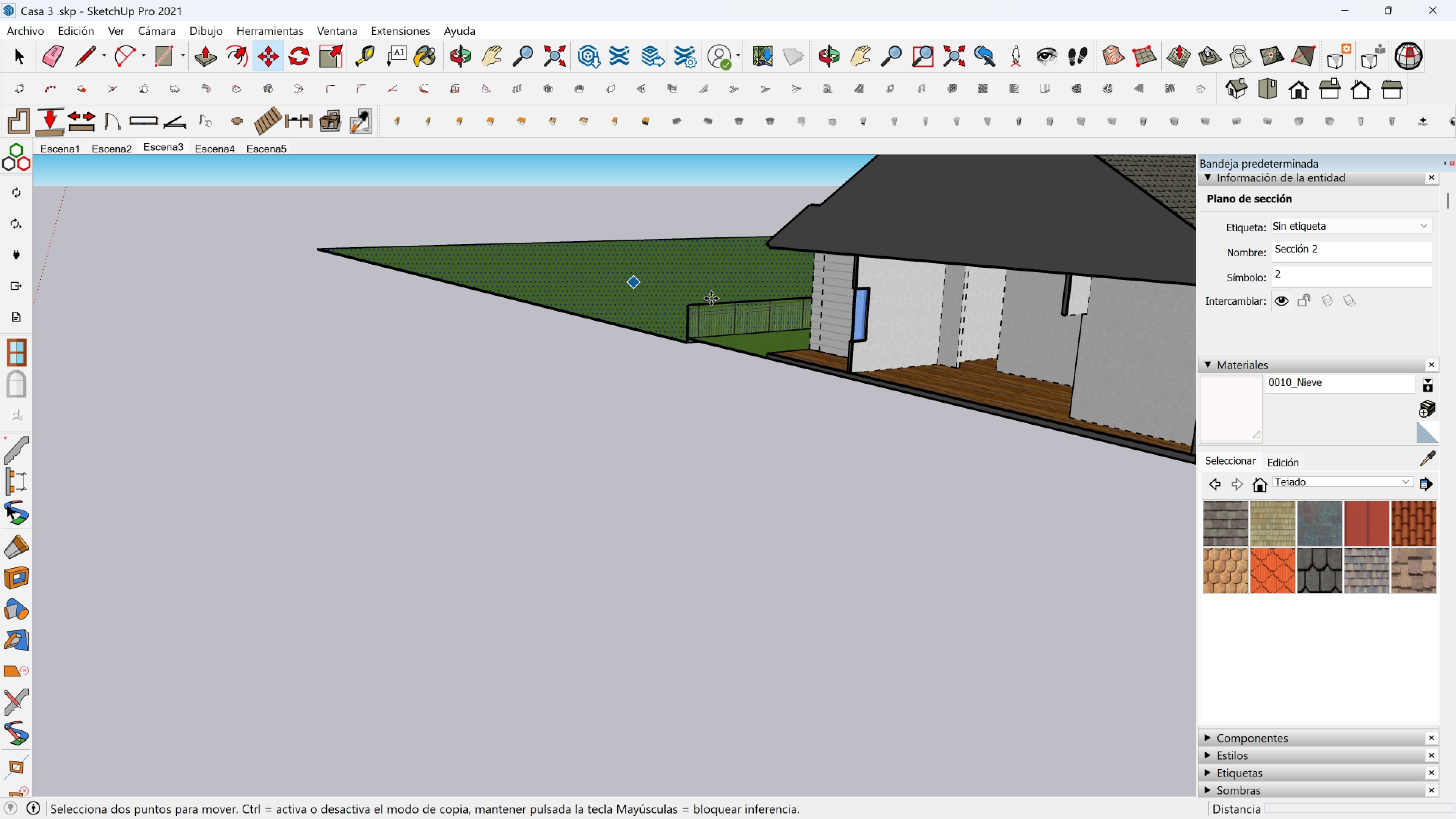 
key(Space)
 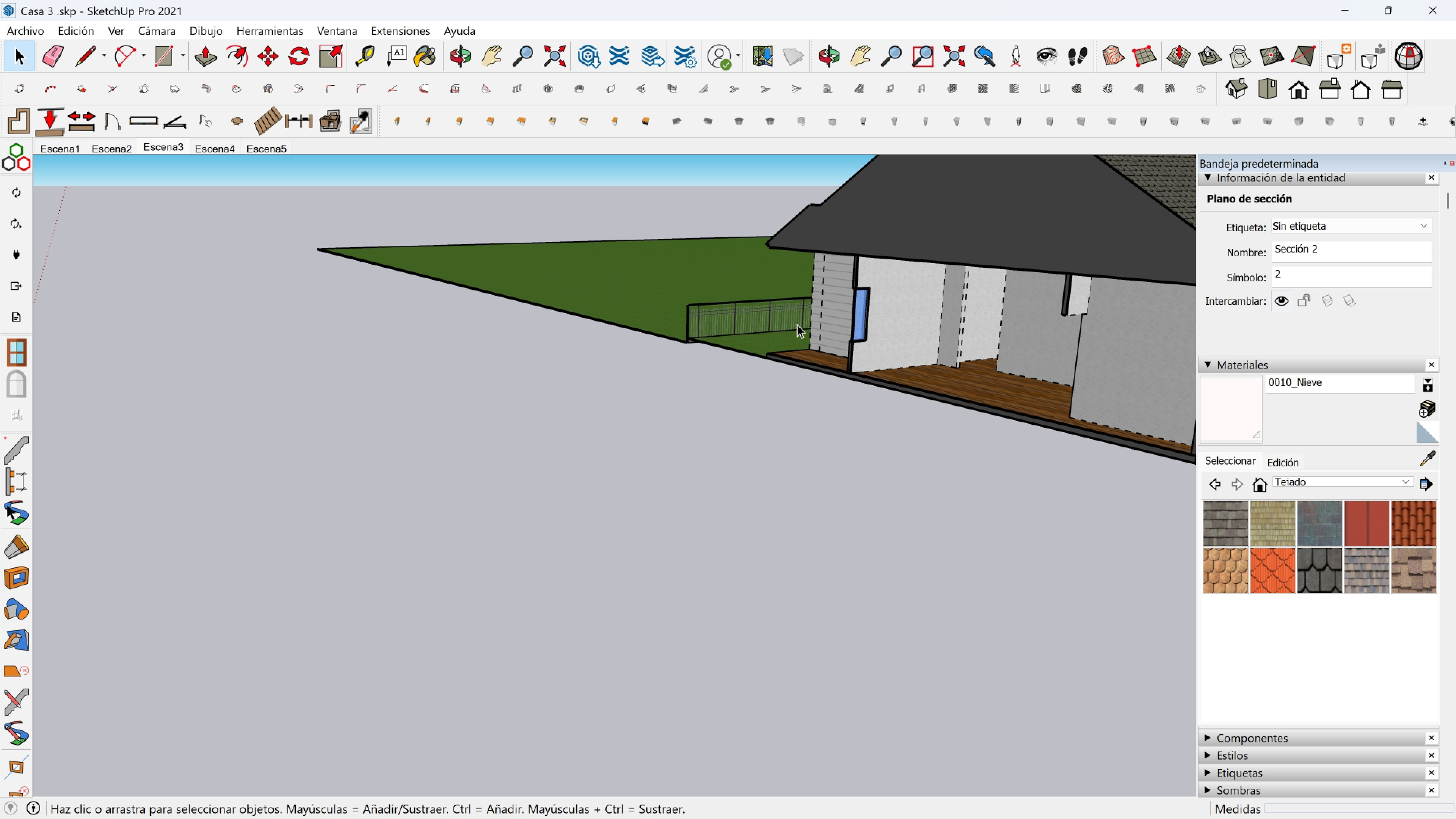 
key(Escape)
 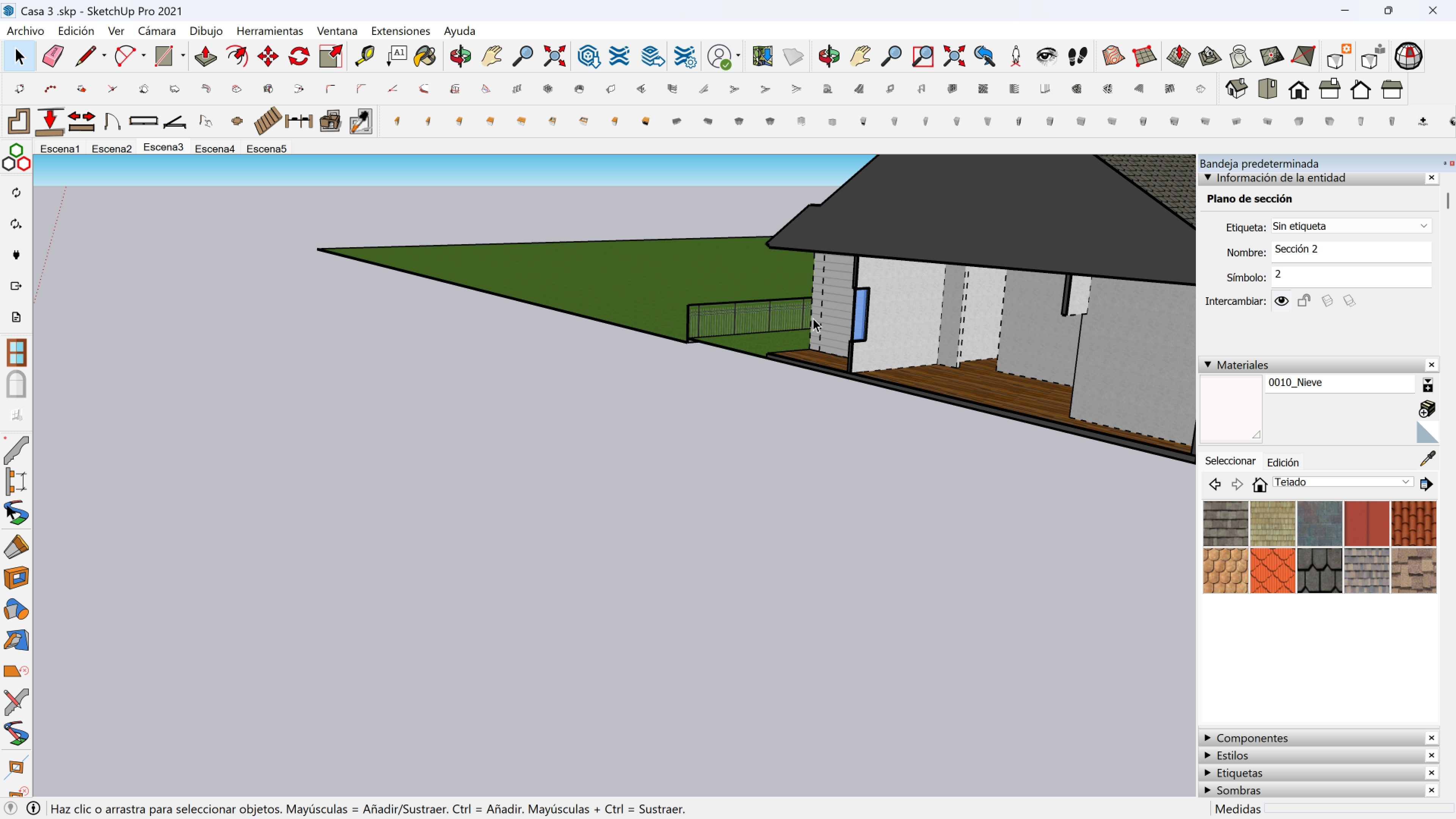 
key(Escape)